 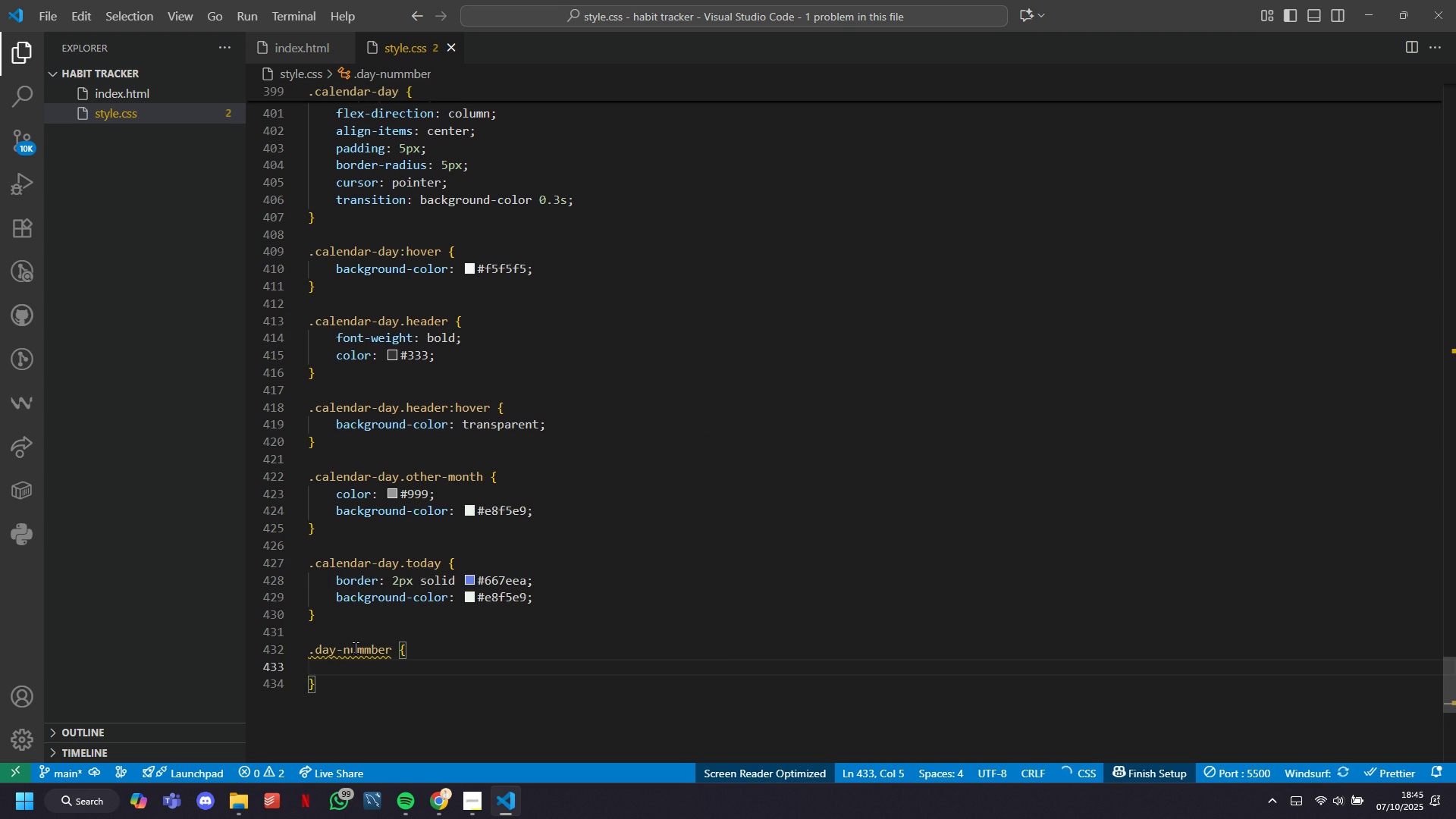 
key(Tab)
 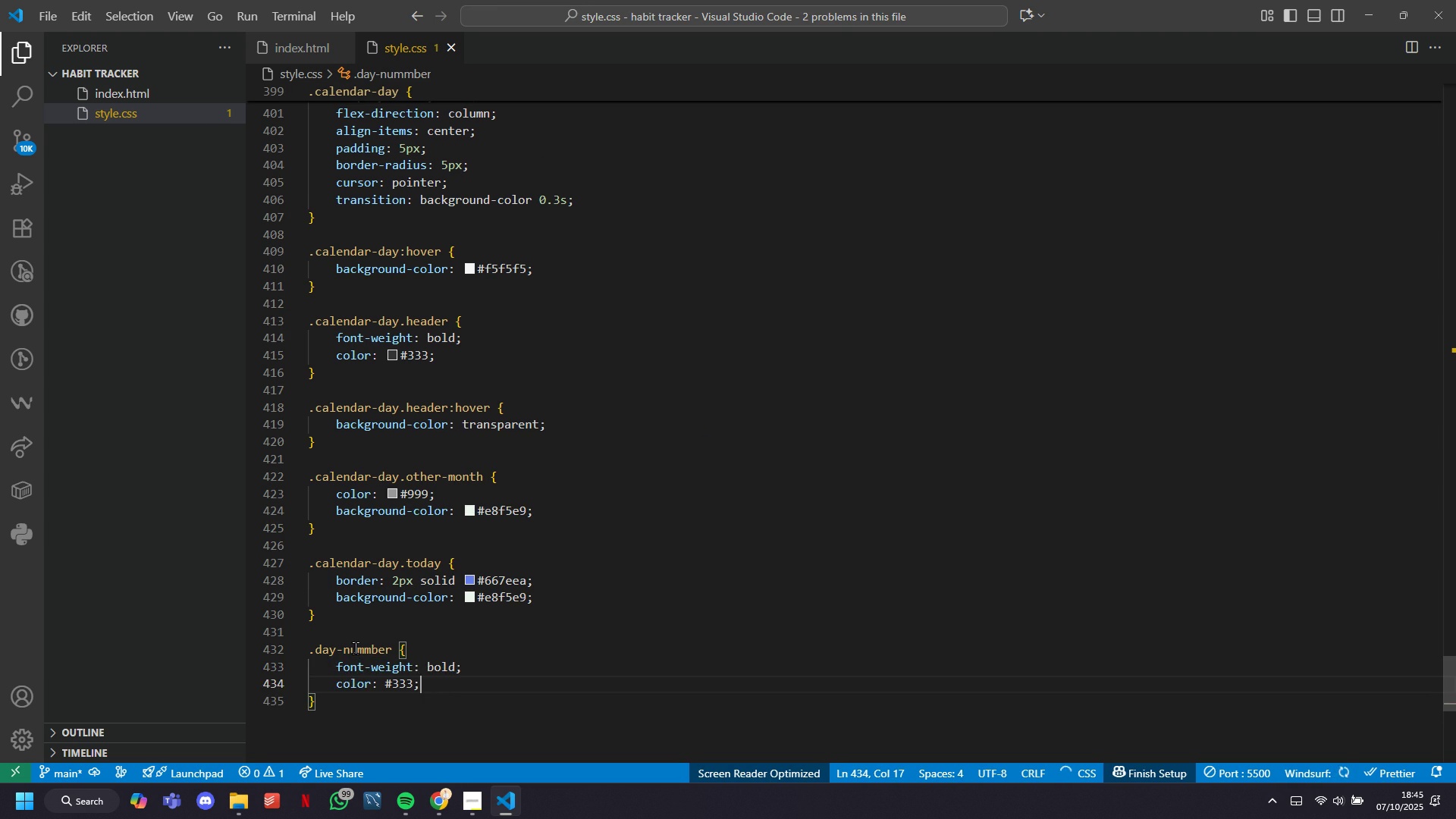 
key(ArrowDown)
 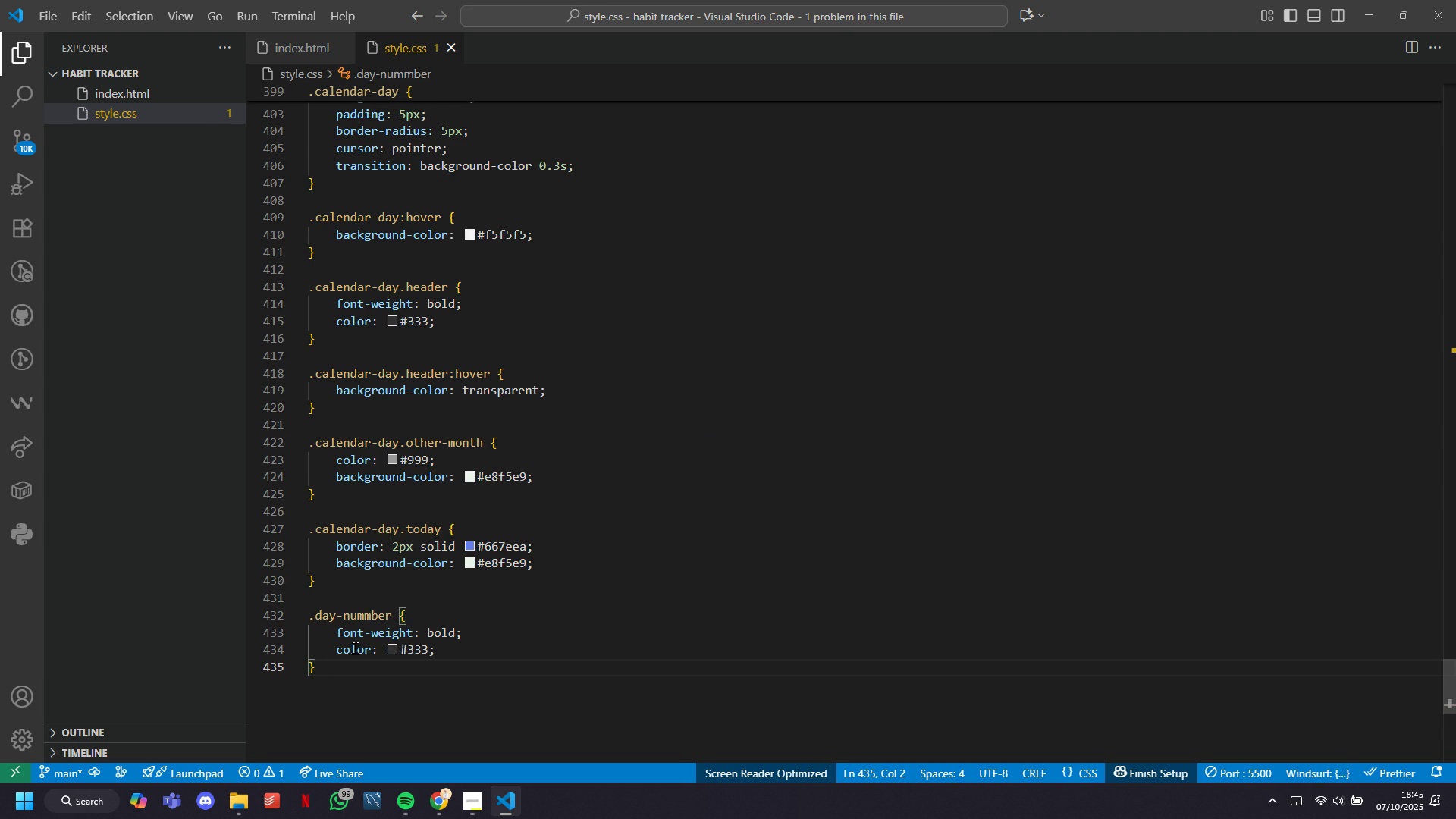 
key(Enter)
 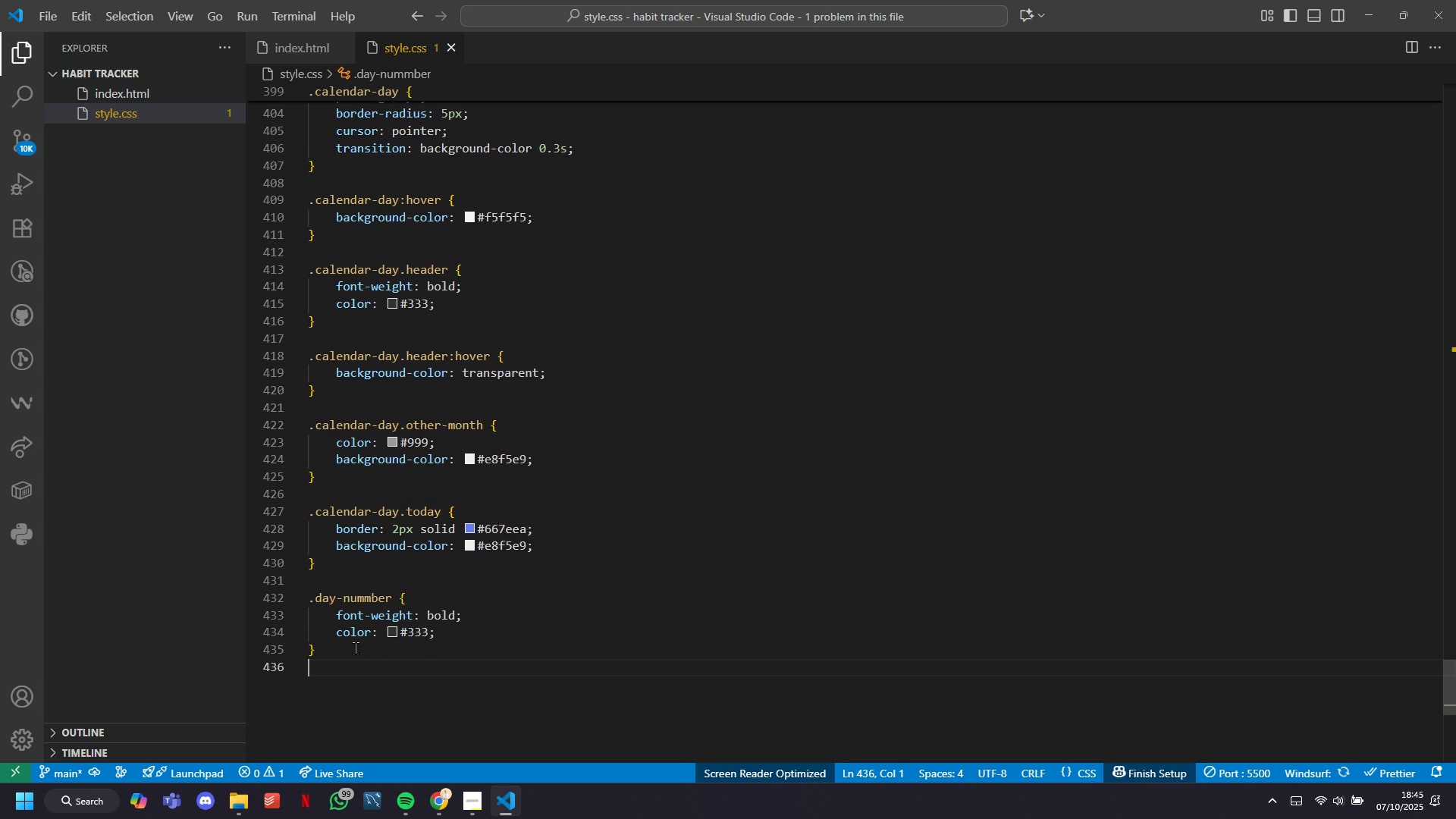 
key(Enter)
 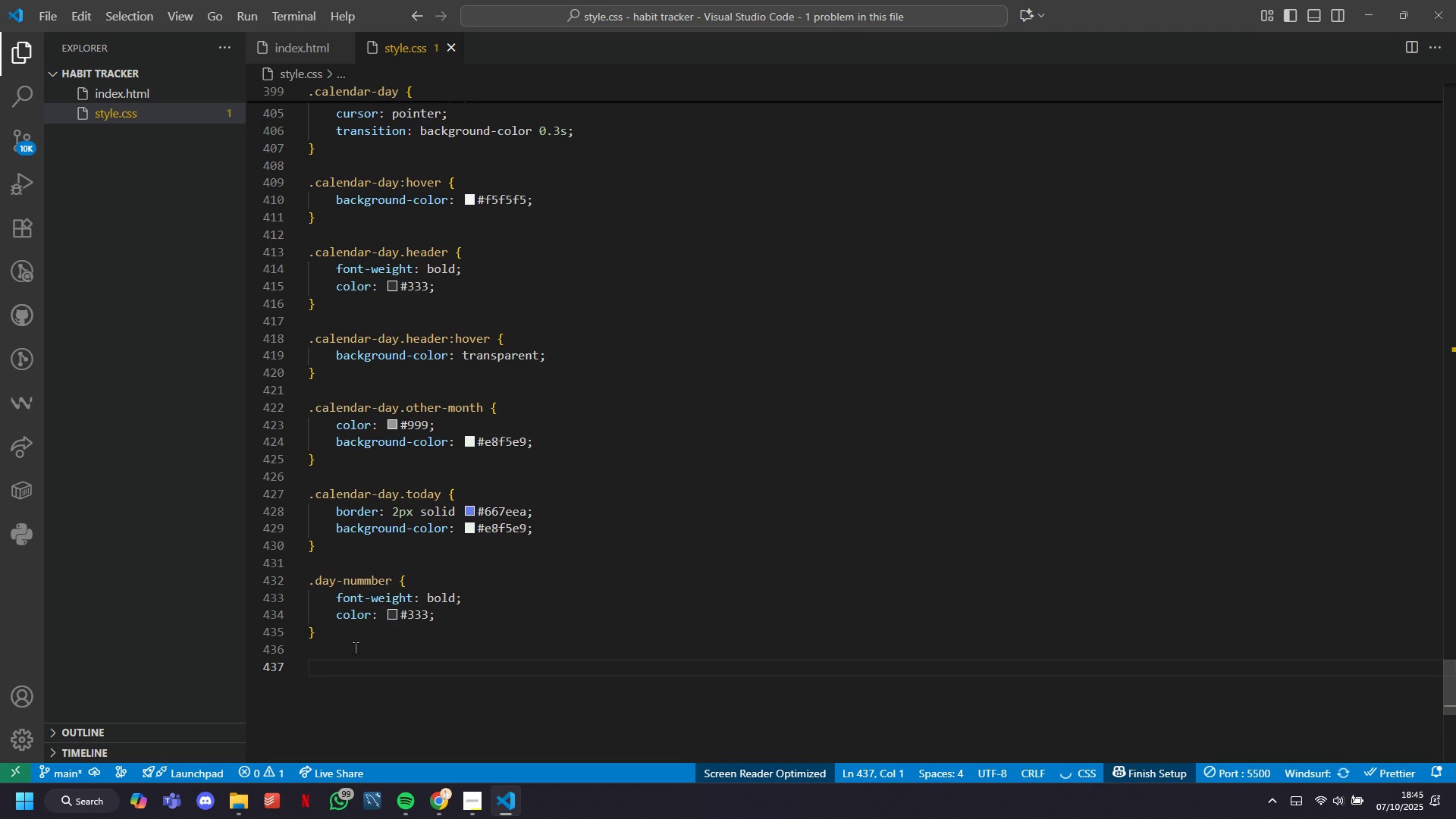 
type(.day-comletion {)
key(Tab)
key(Tab)
key(Backspace)
key(Backspace)
key(Backspace)
key(Backspace)
key(Backspace)
key(Backspace)
key(Backspace)